 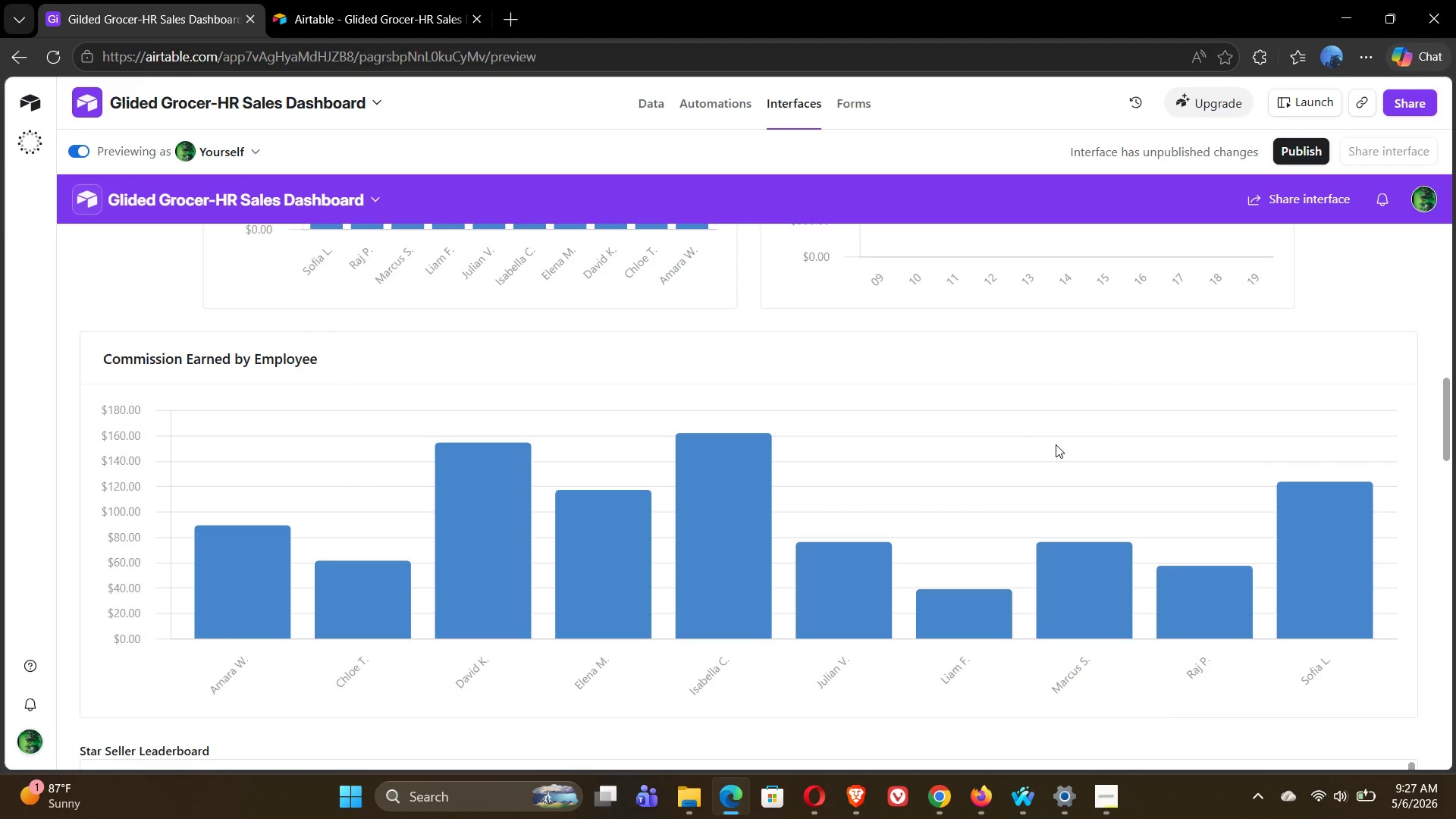 
key(Meta+Shift+S)
 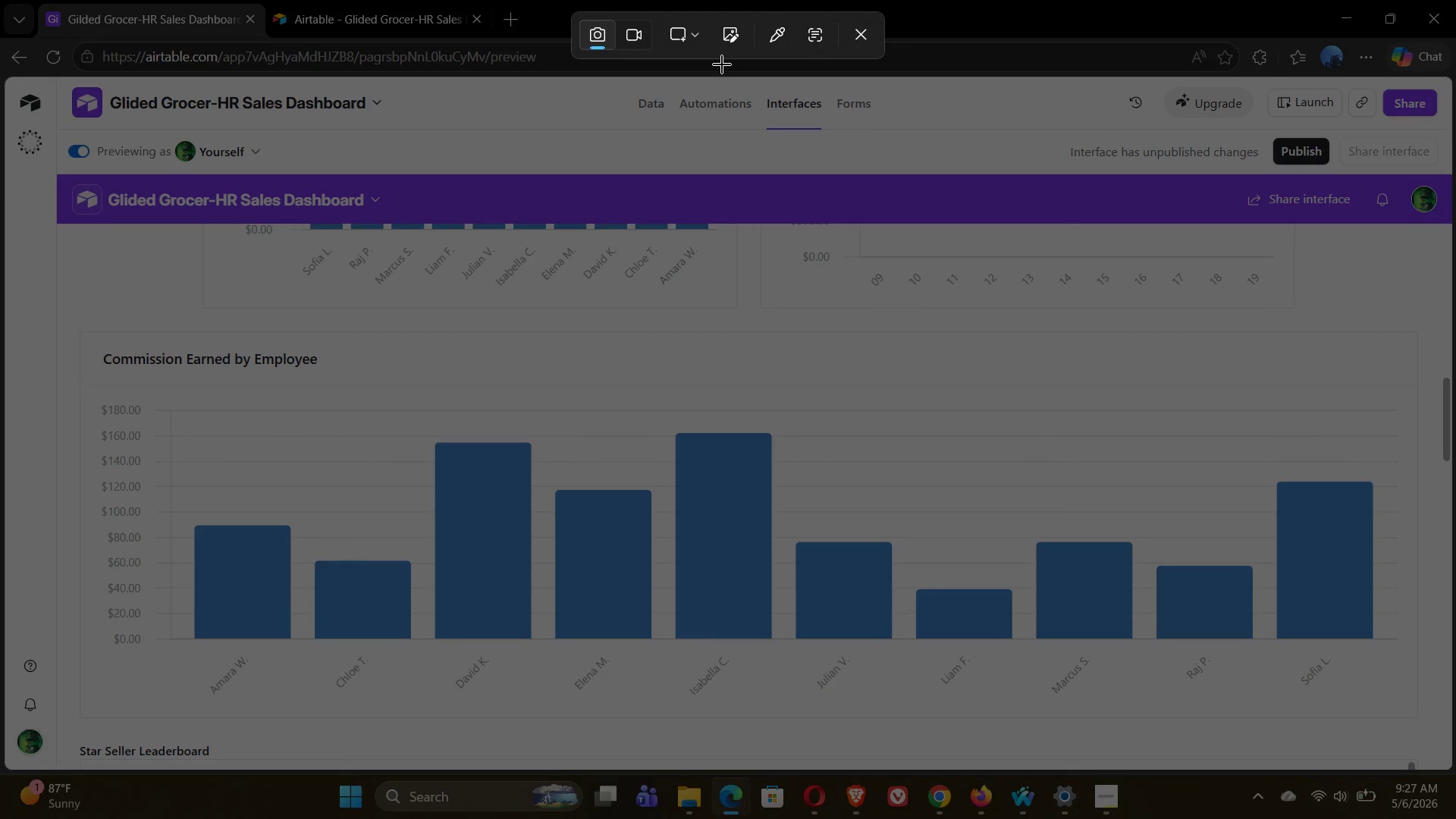 
left_click([693, 37])
 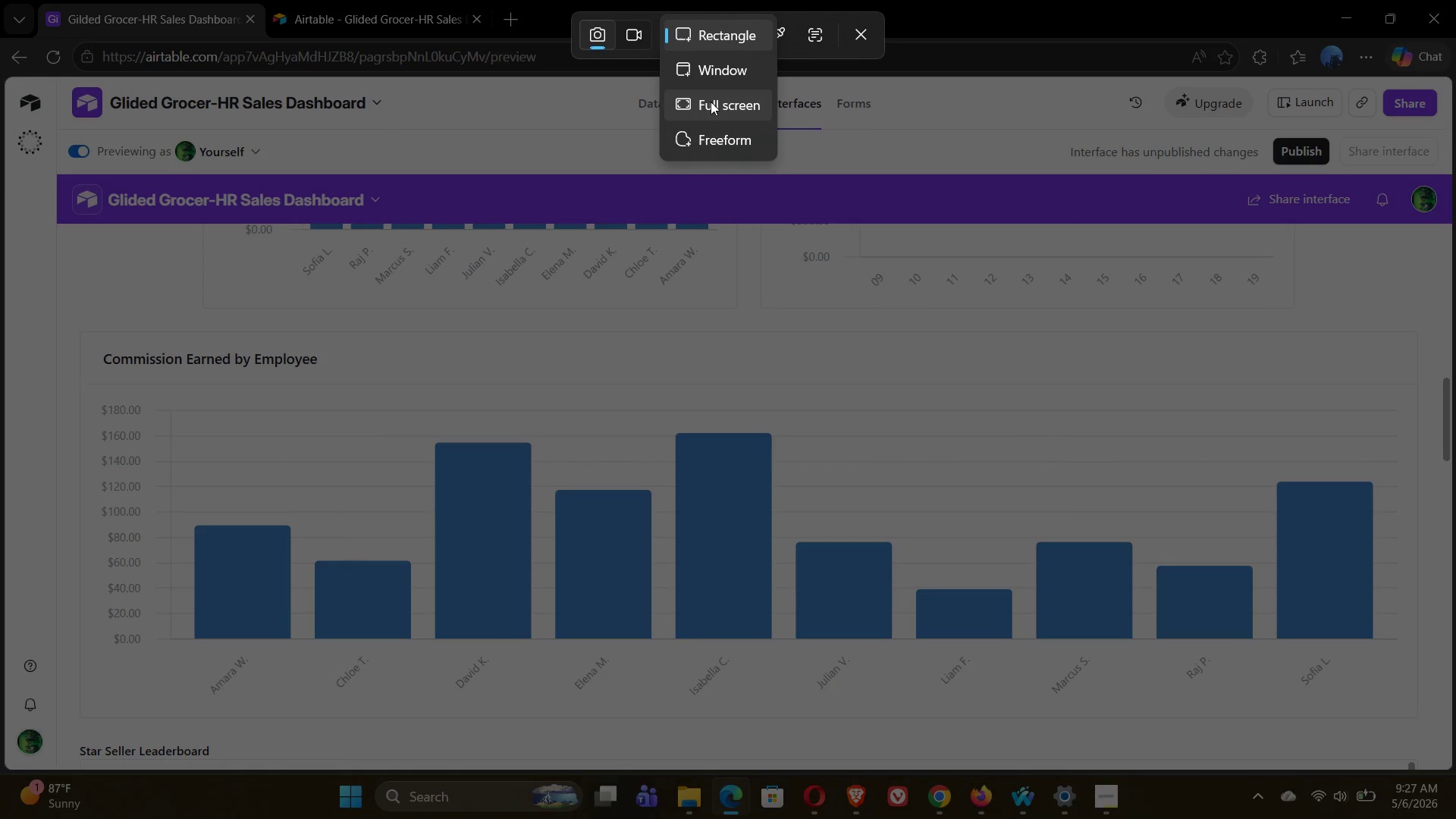 
left_click([711, 103])
 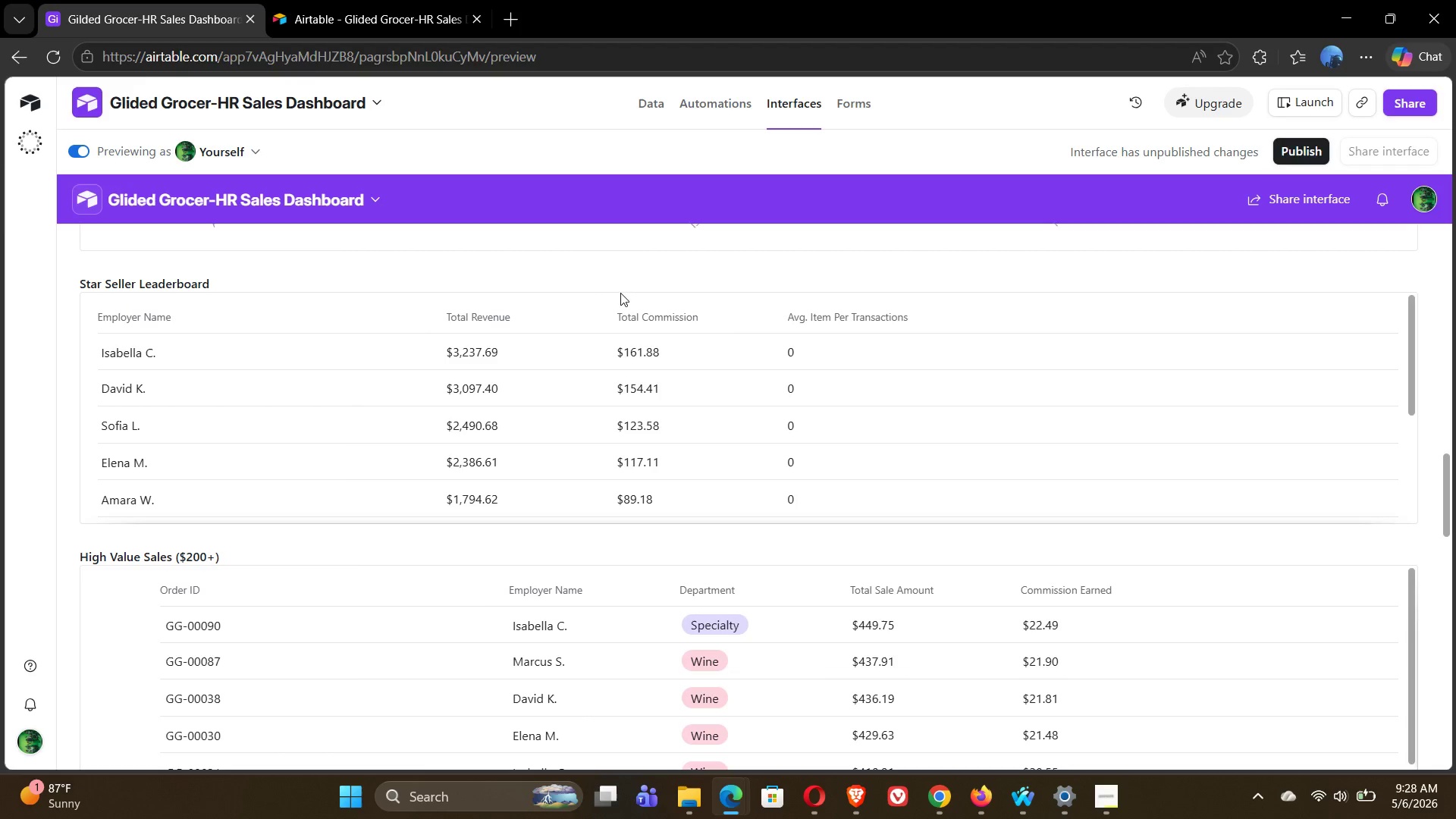 
wait(17.88)
 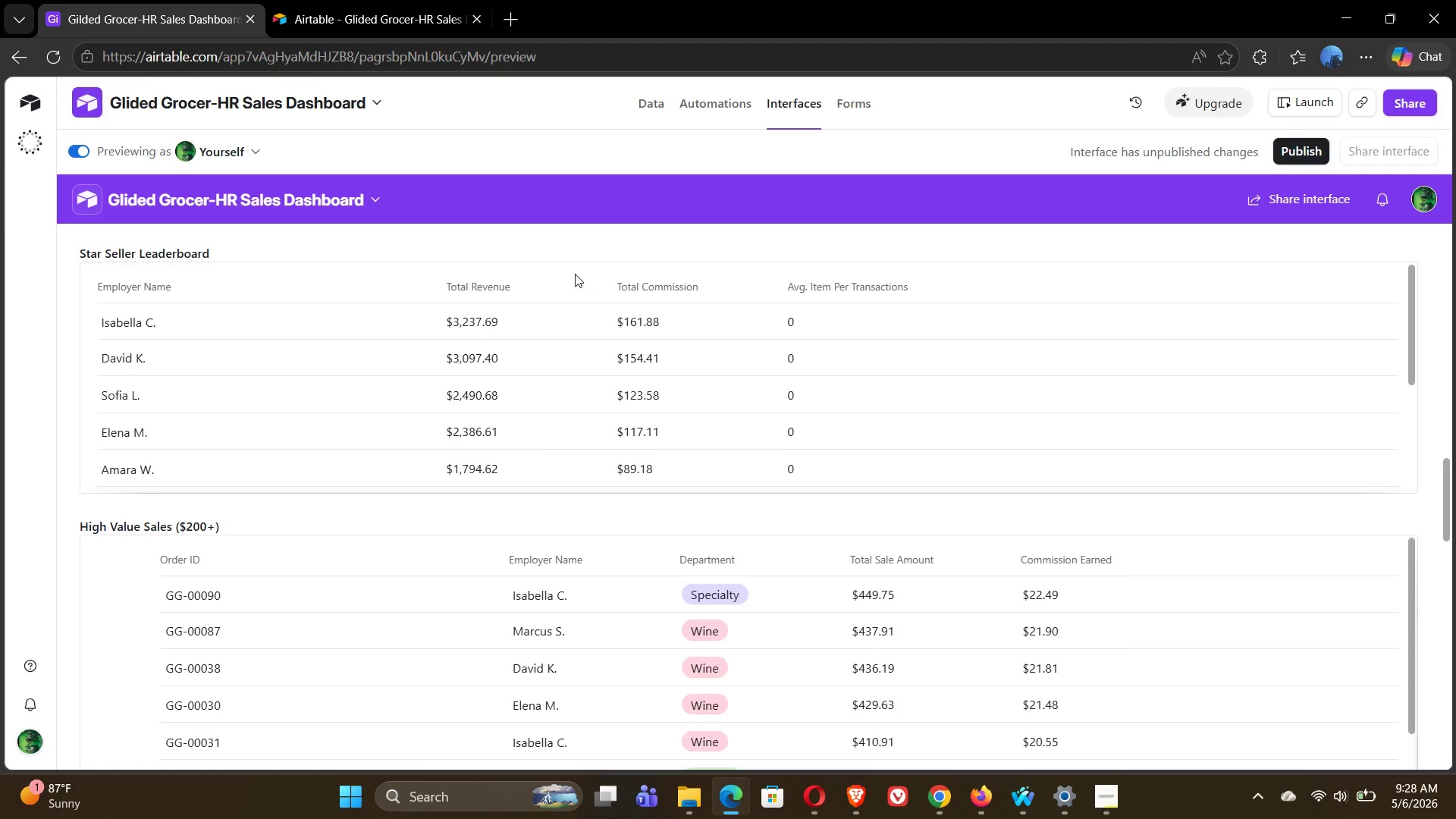 
key(Meta+Shift+S)
 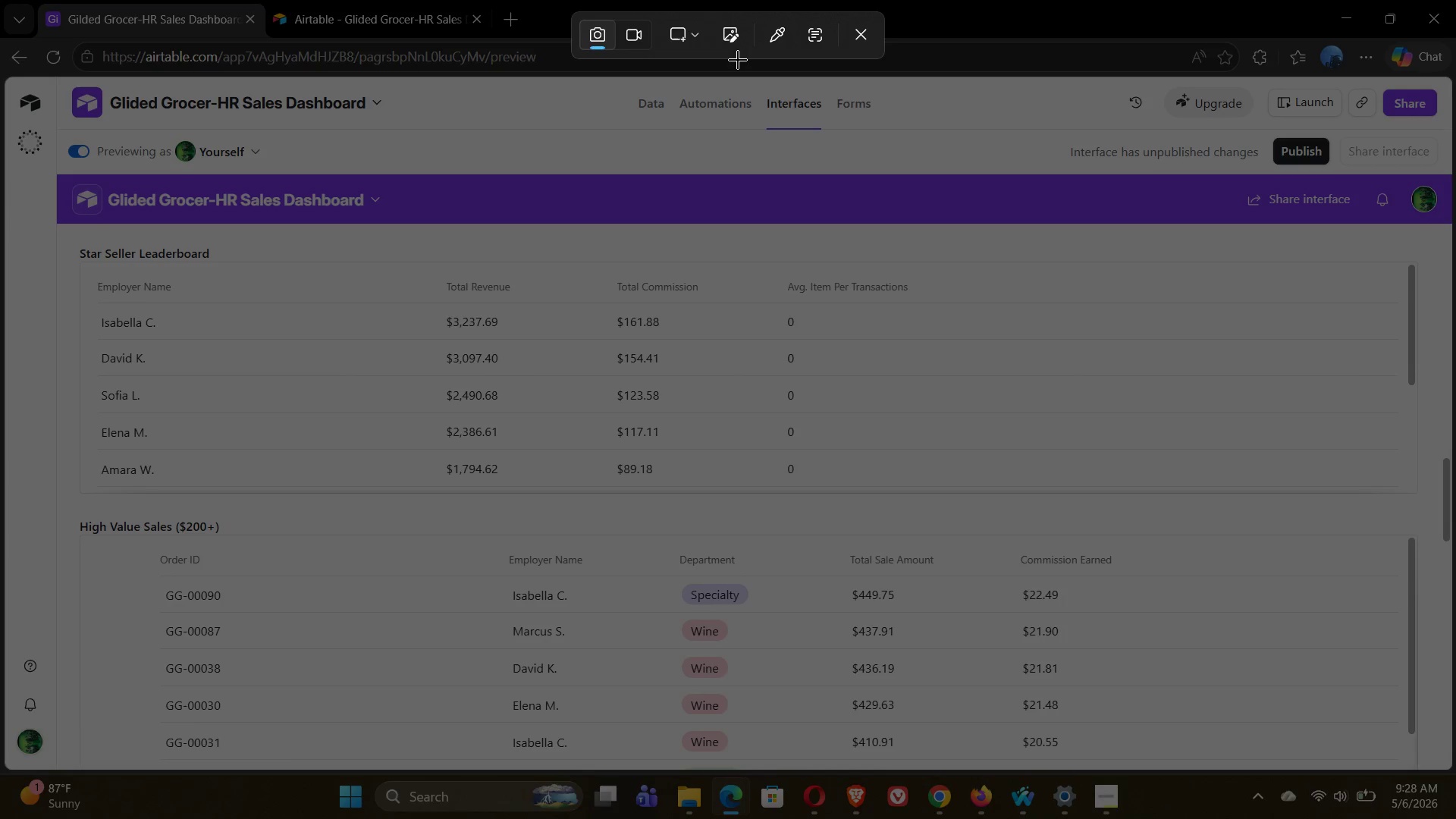 
left_click([676, 34])
 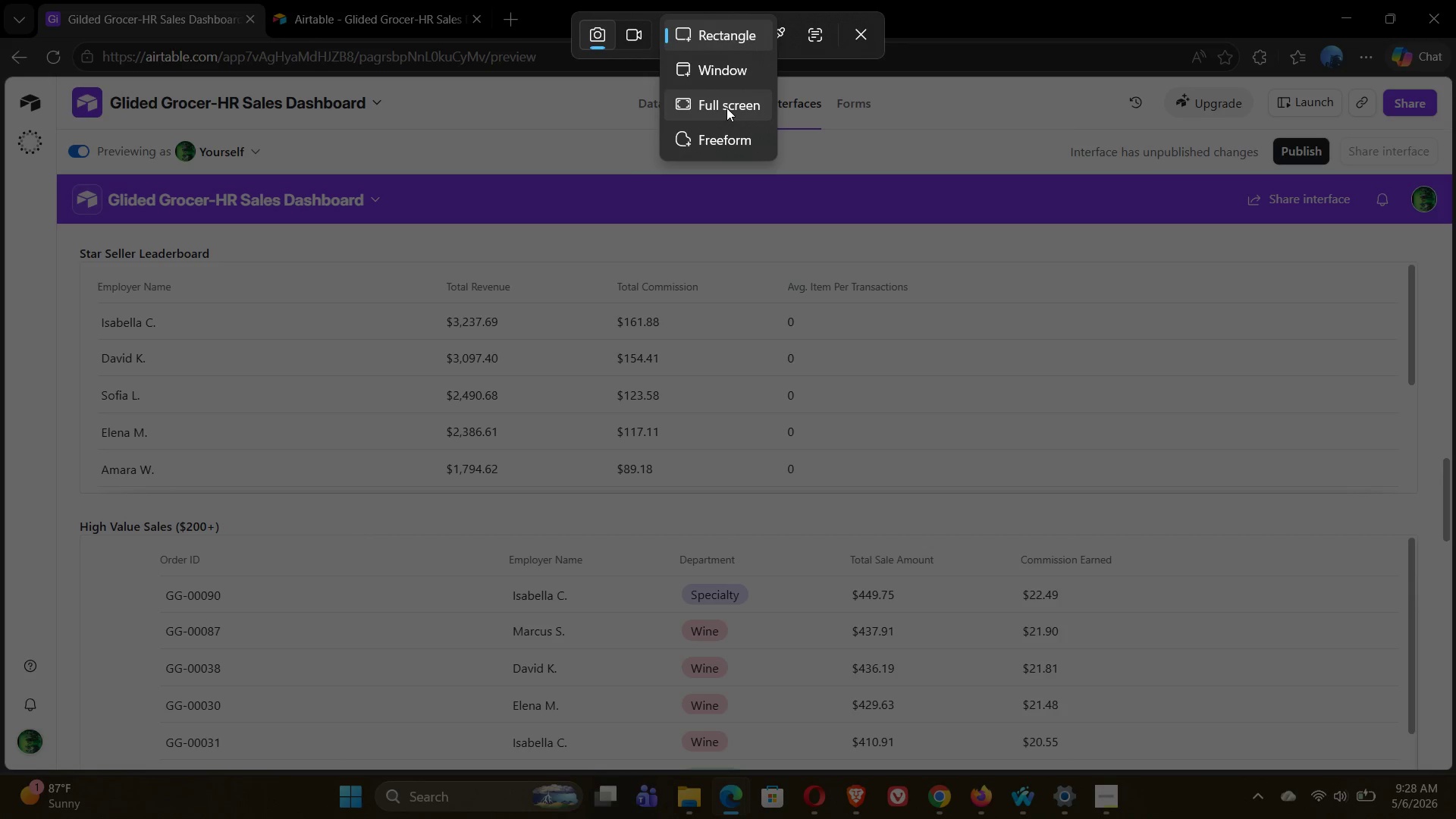 
left_click([726, 108])
 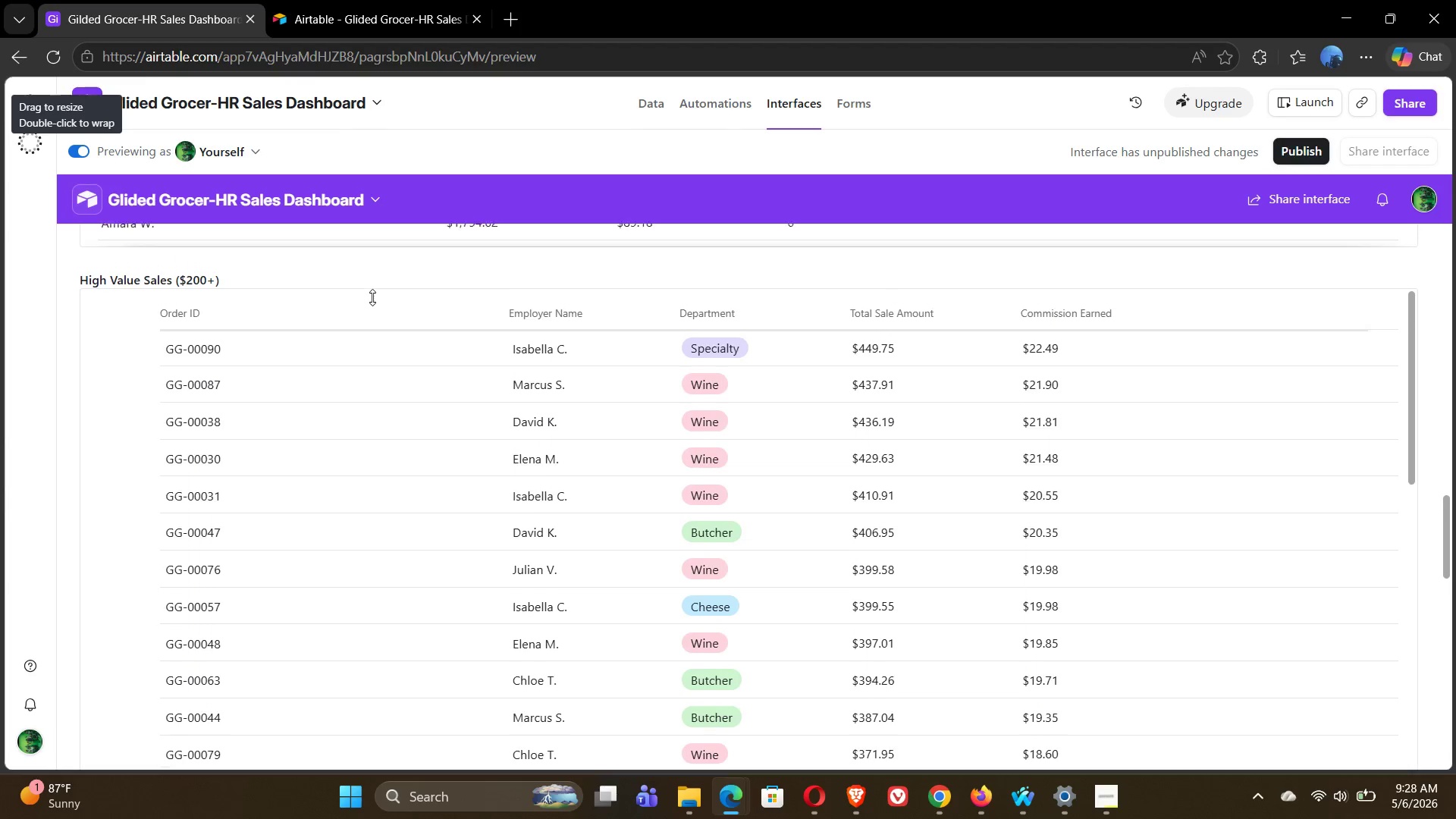 
wait(19.0)
 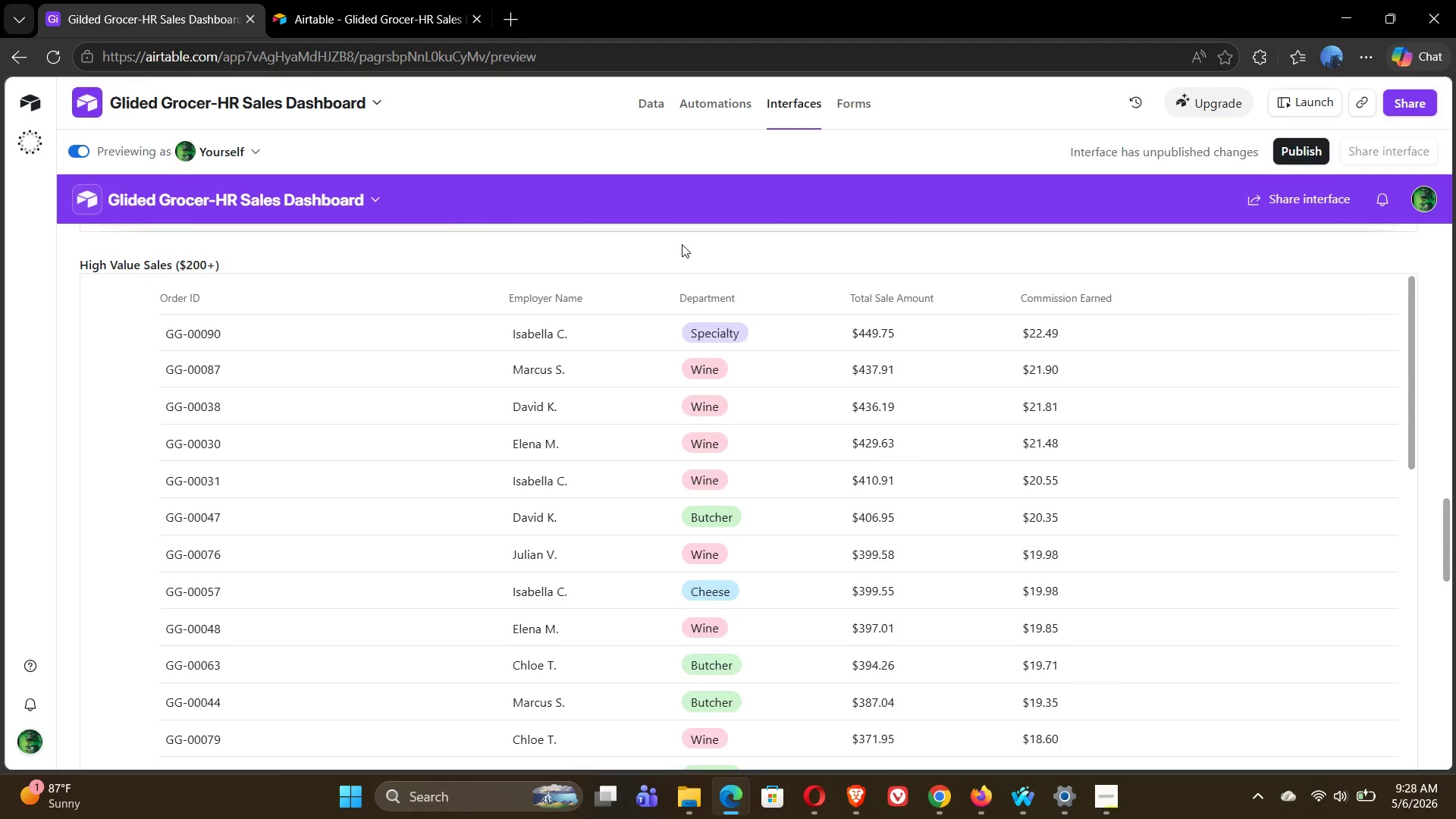 
key(Meta+Shift+S)
 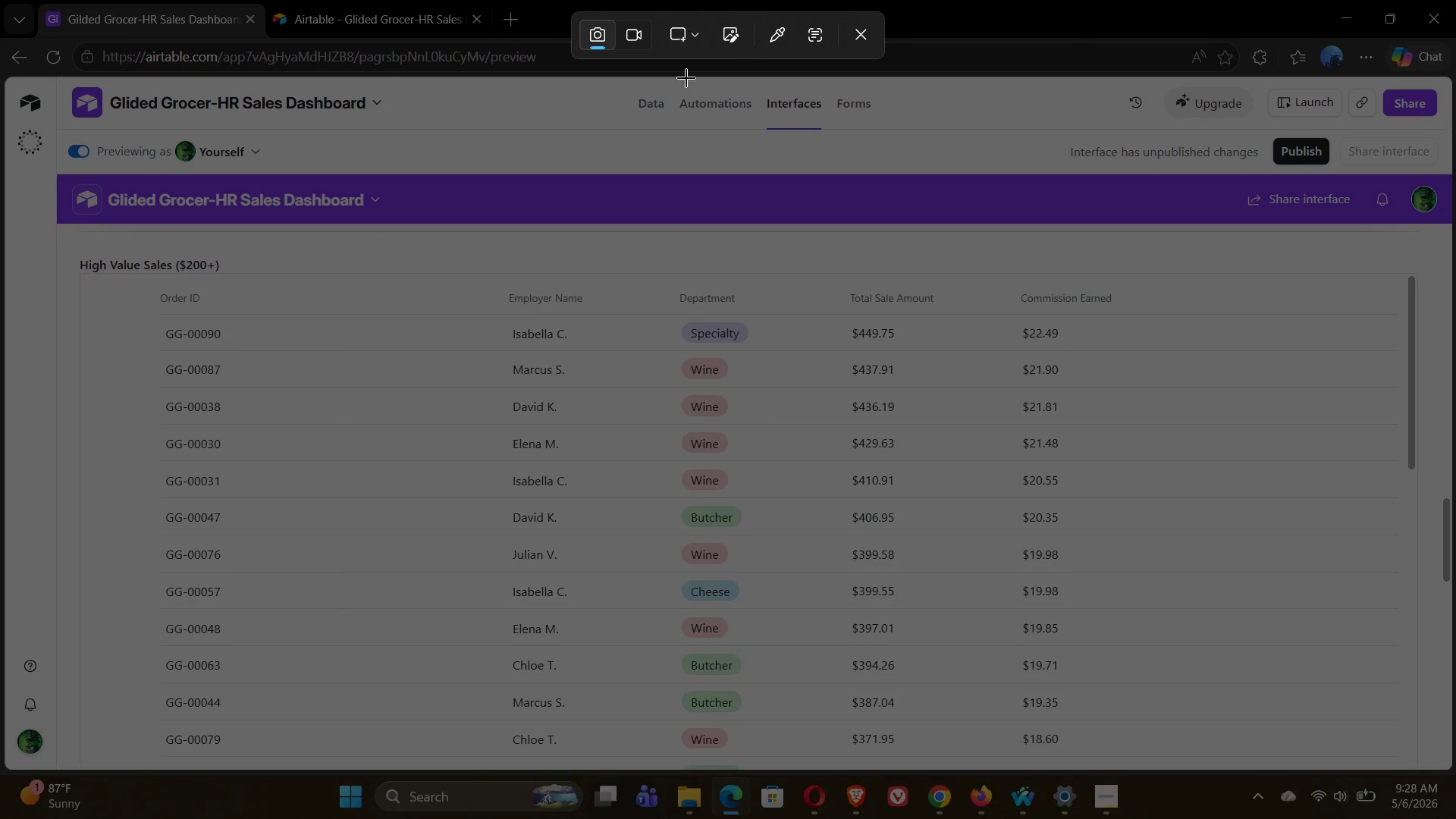 
left_click([692, 38])
 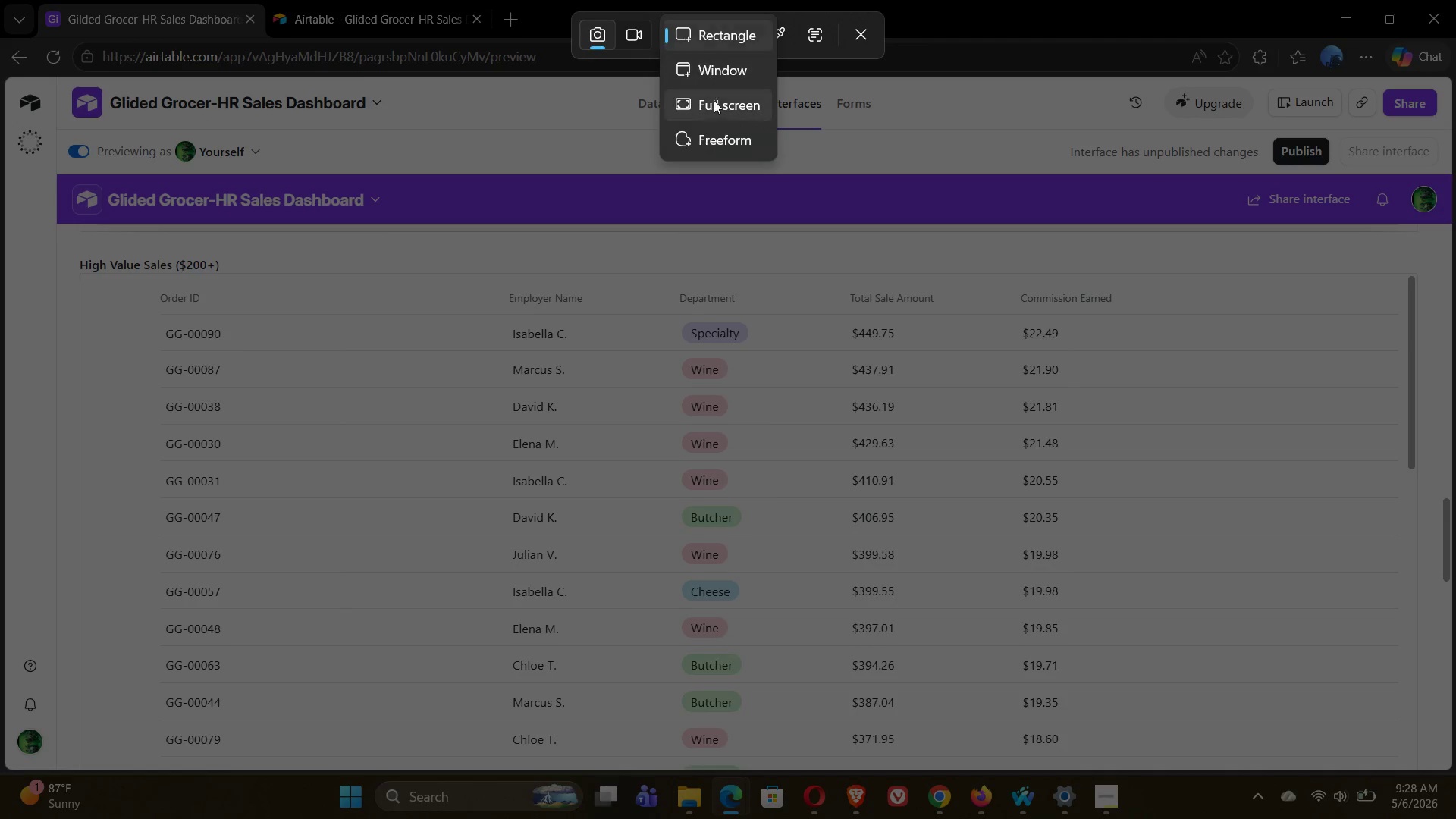 
left_click([717, 108])
 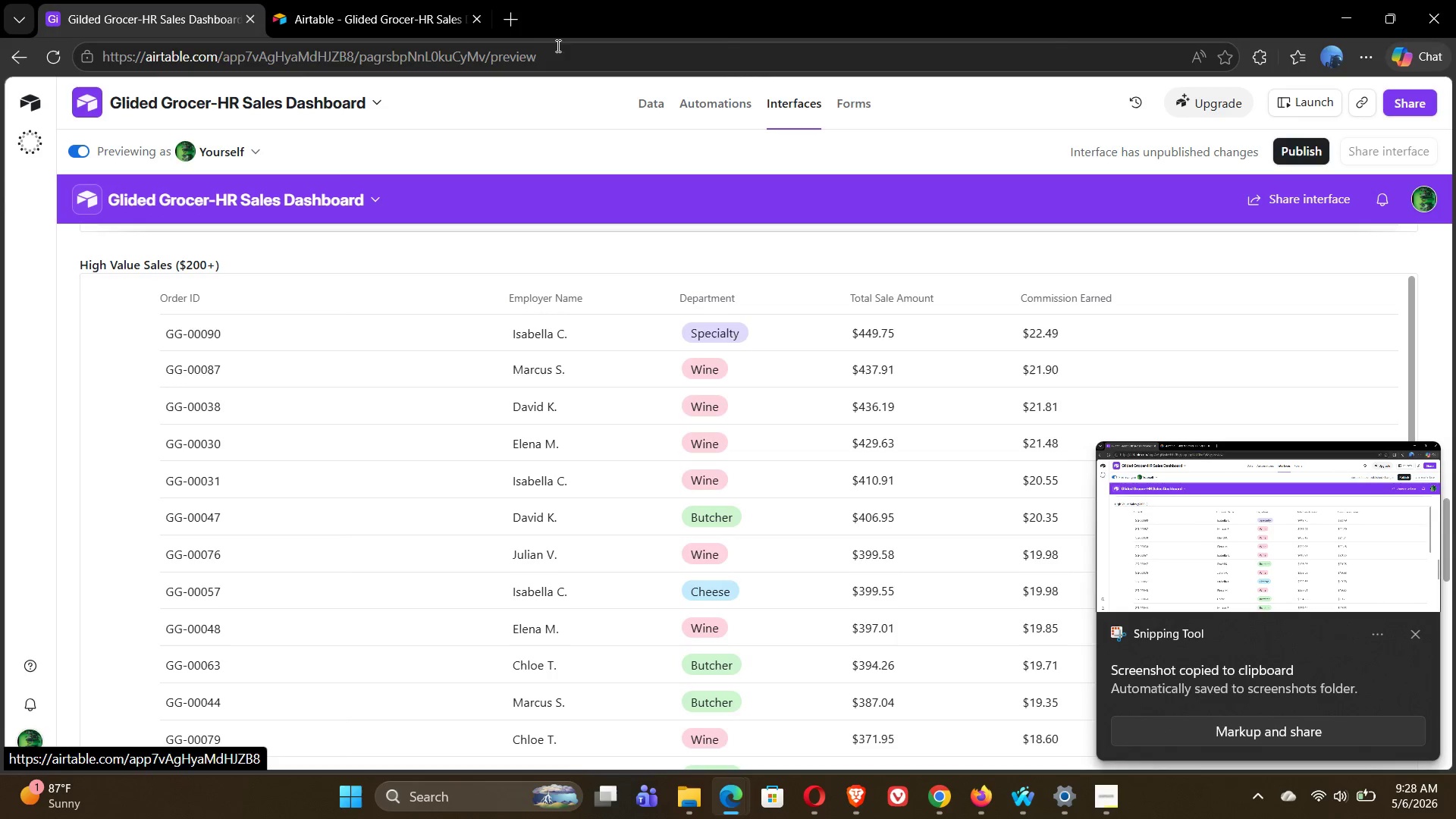 
left_click([516, 24])
 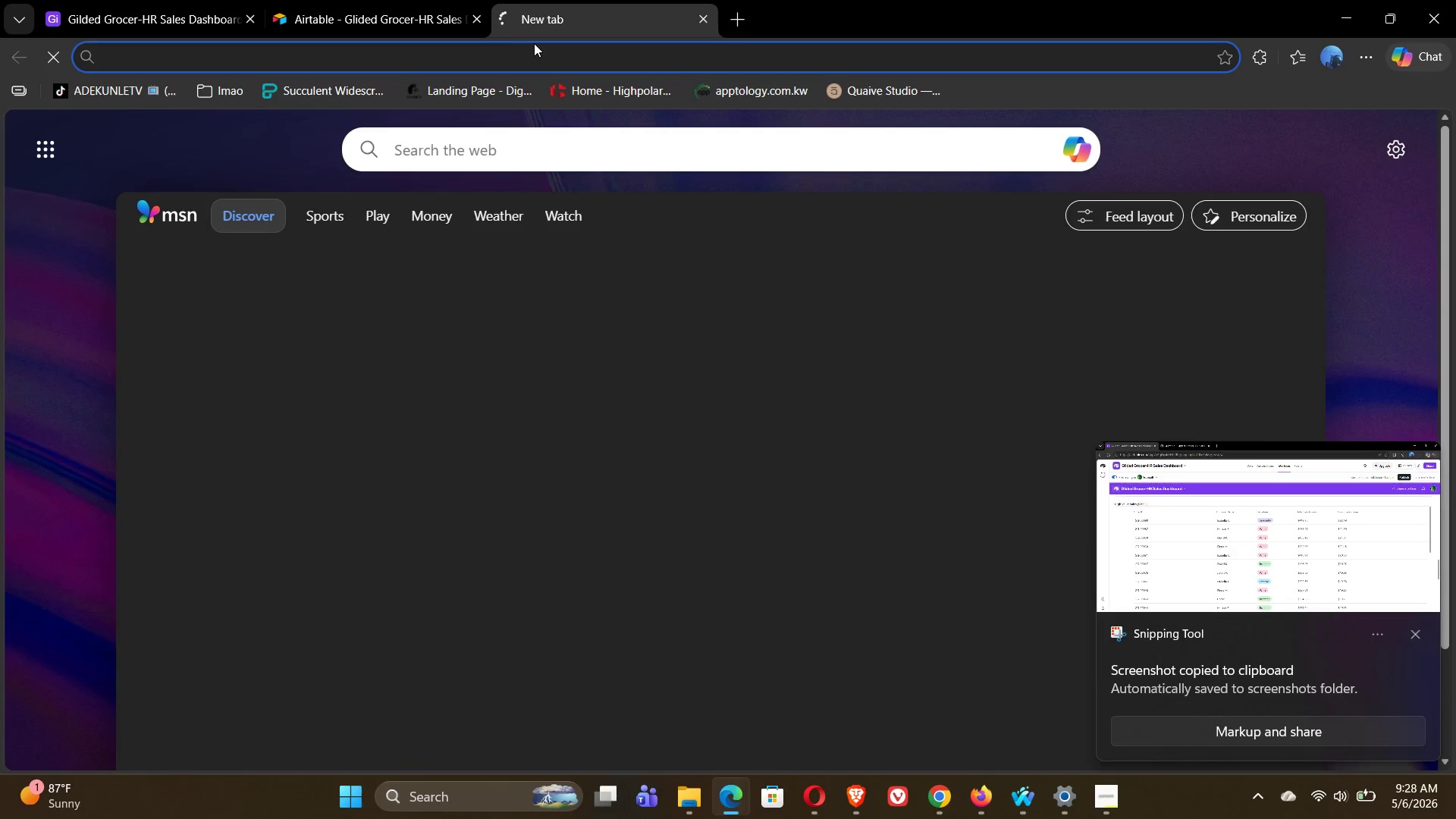 
key(I)
 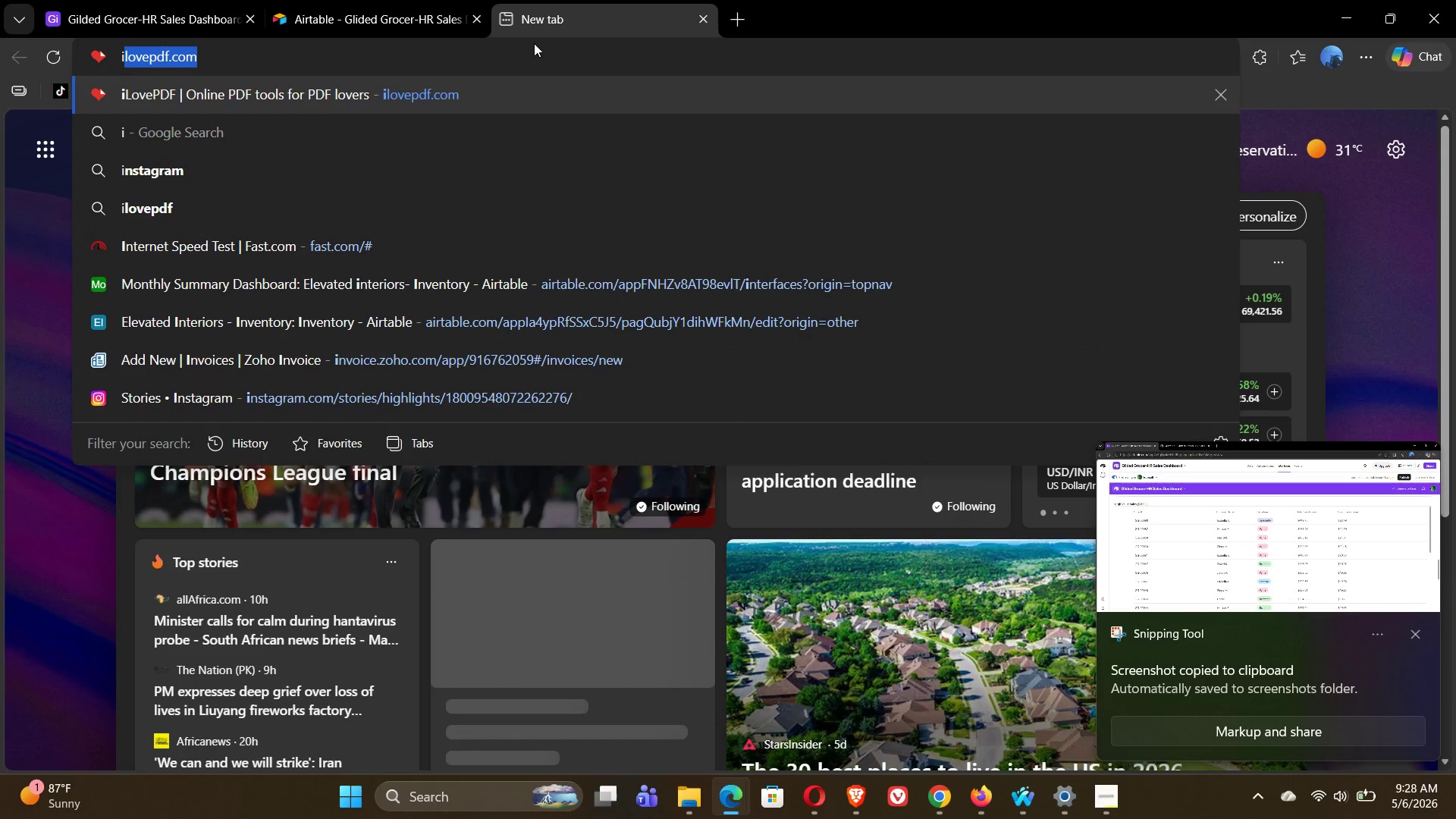 
key(Enter)
 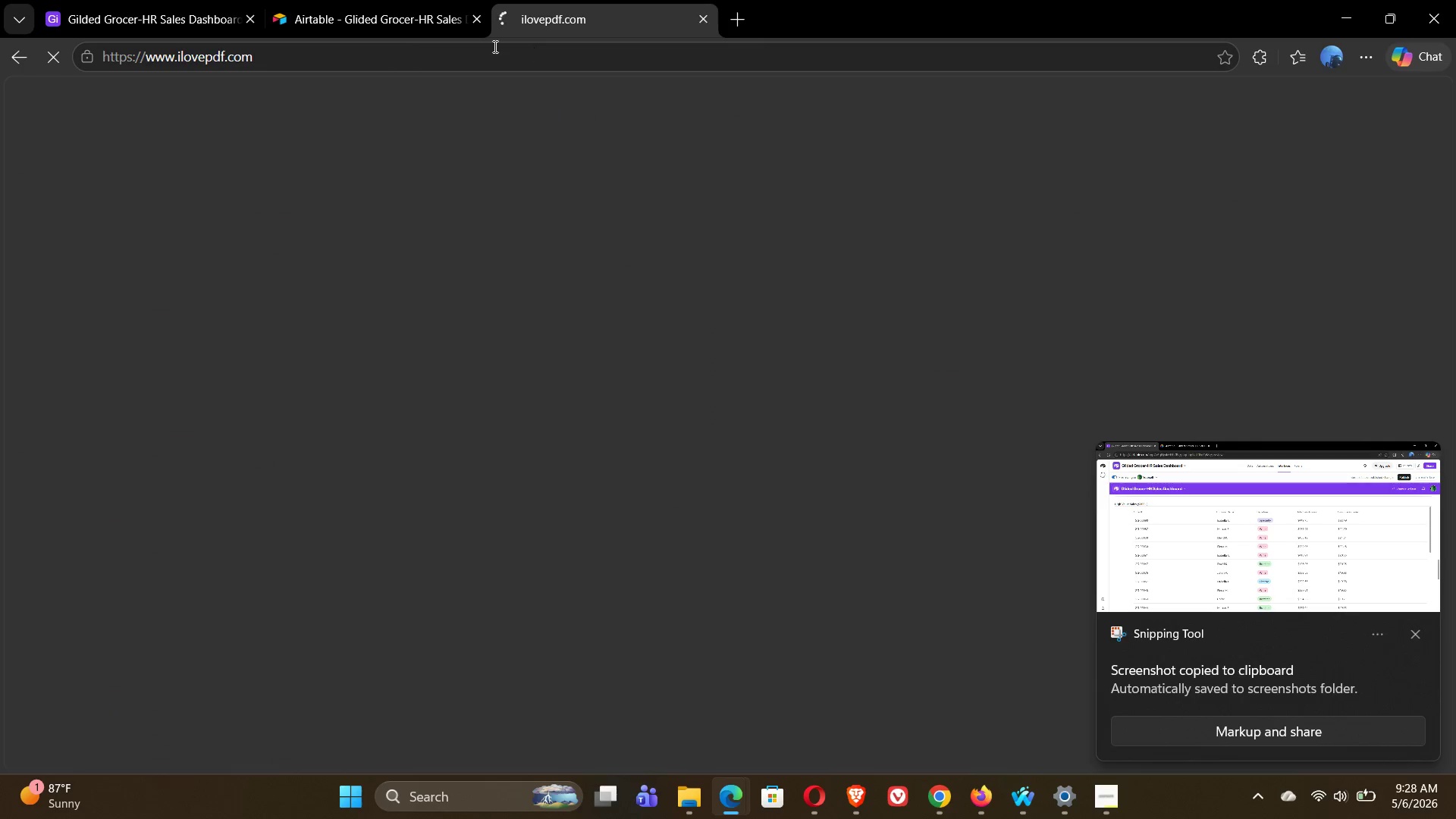 
mouse_move([407, 127])
 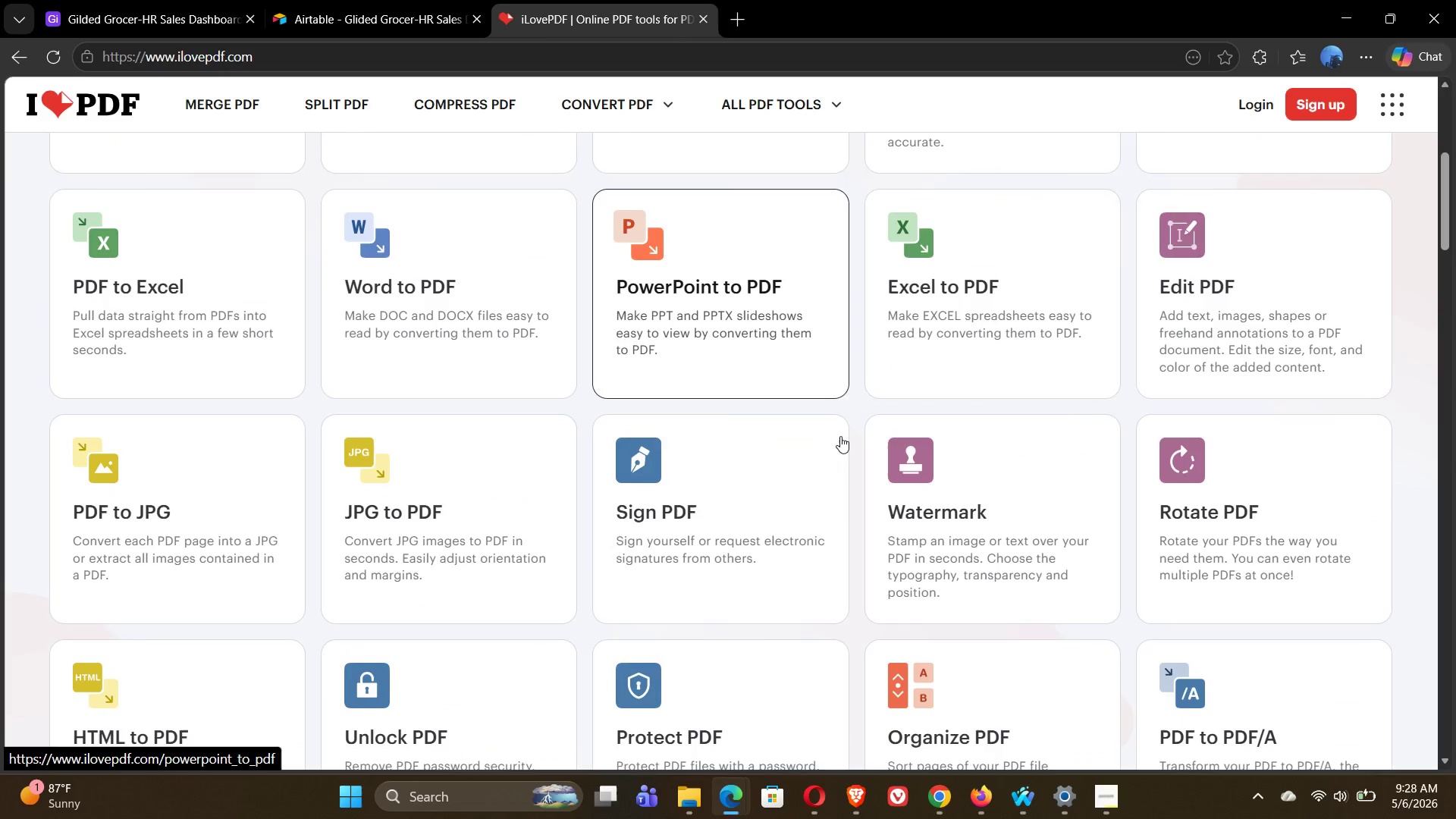 
left_click([482, 491])
 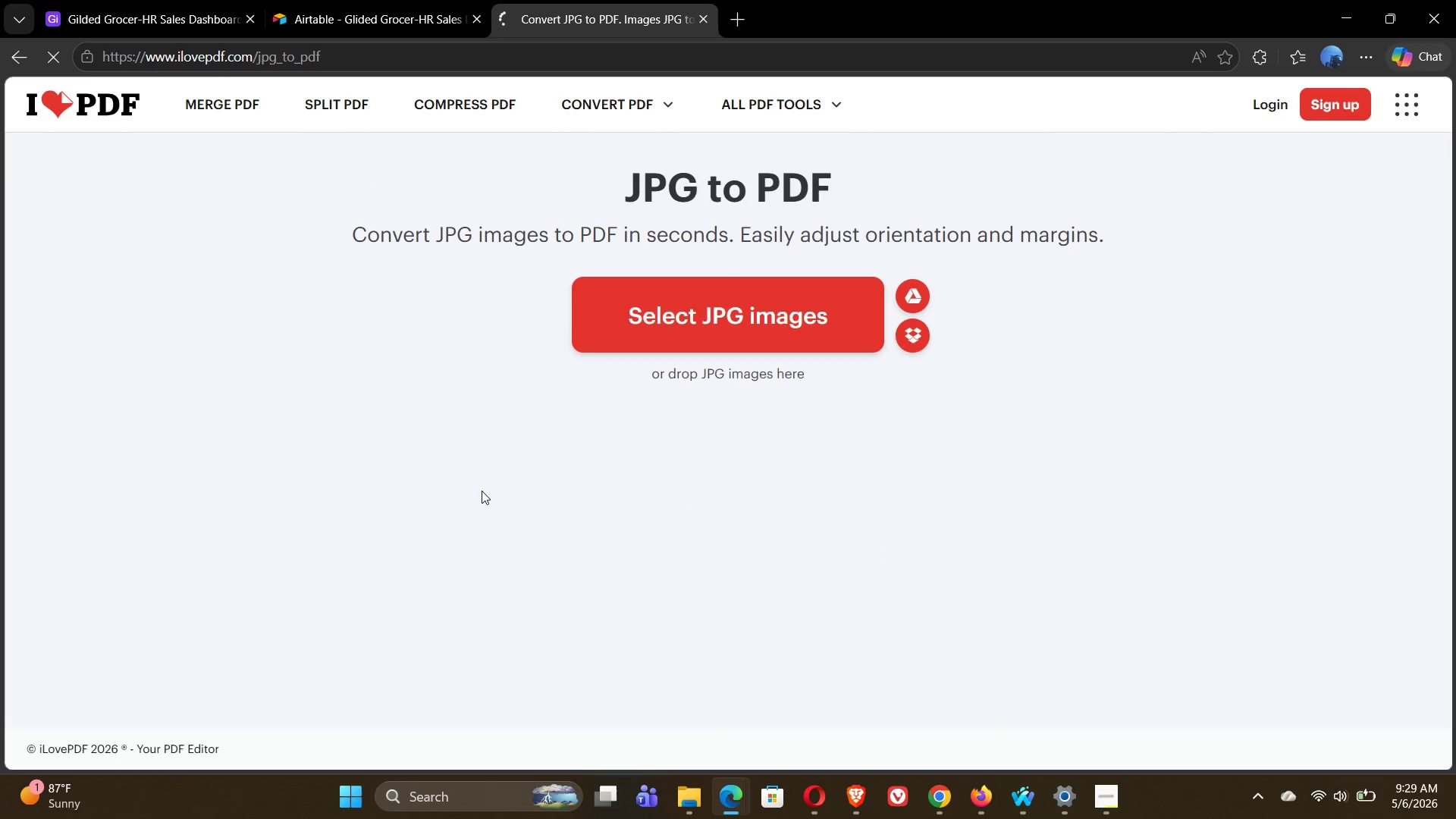 
left_click([774, 323])
 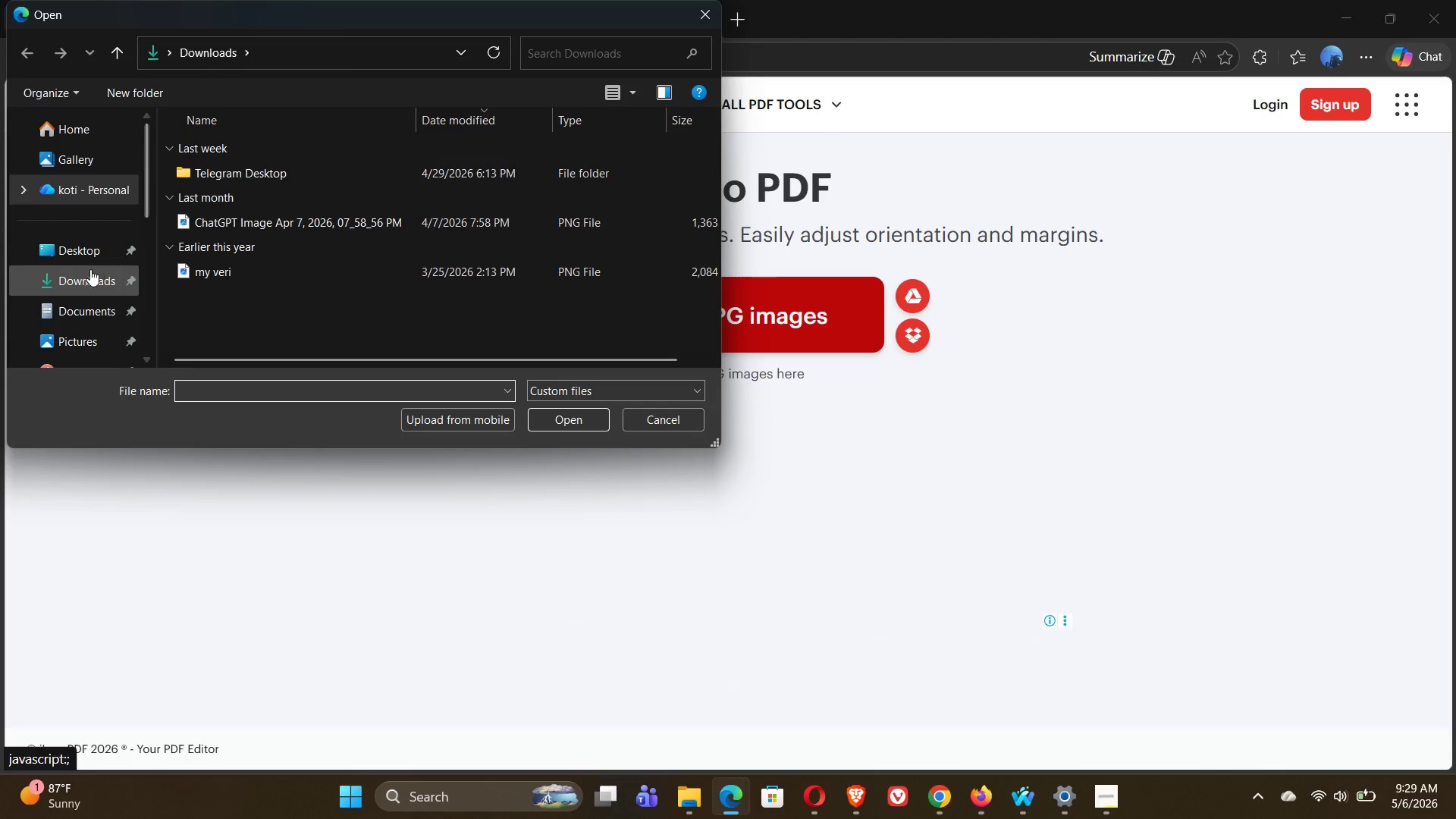 
left_click([82, 336])
 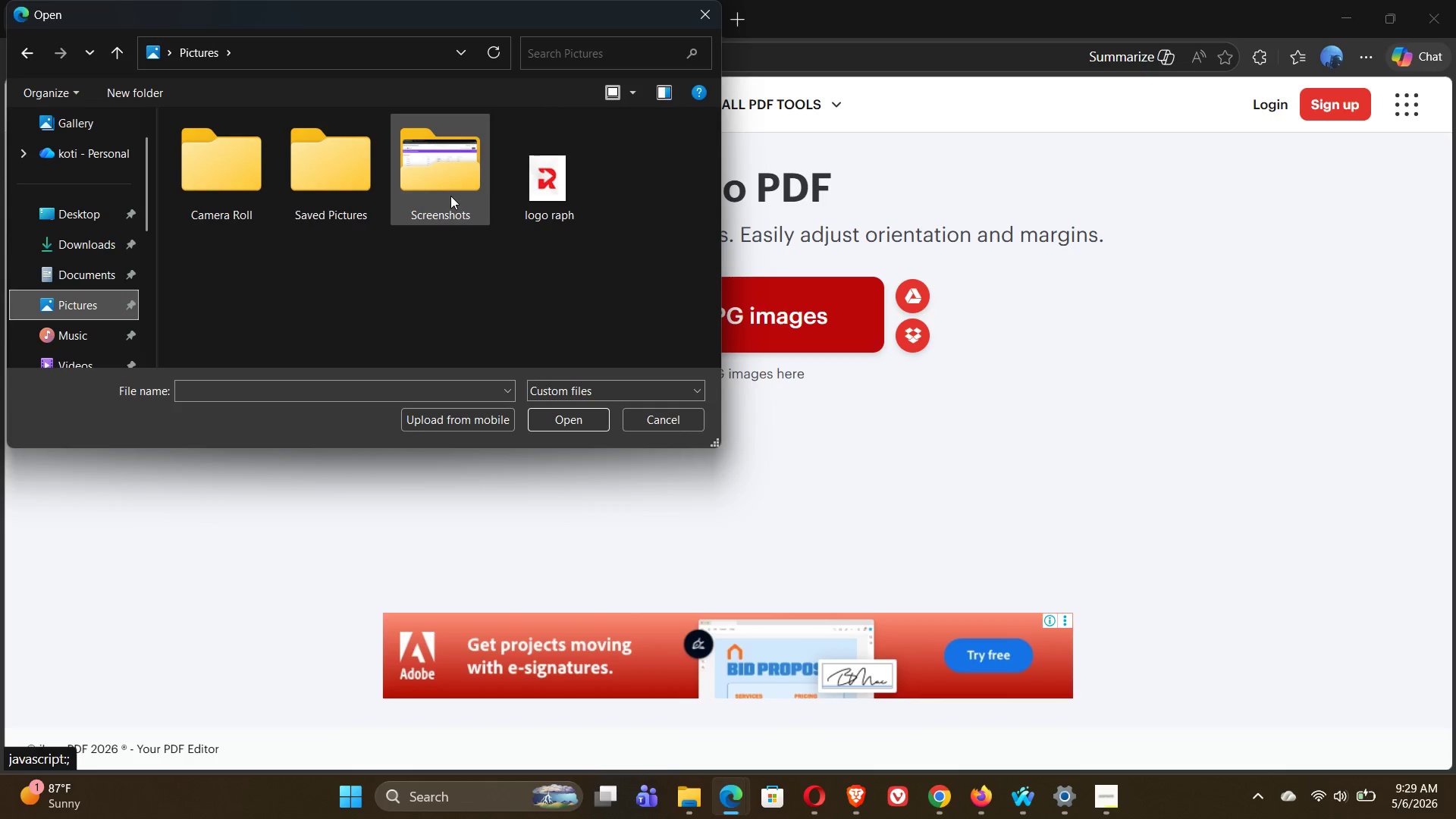 
double_click([450, 196])
 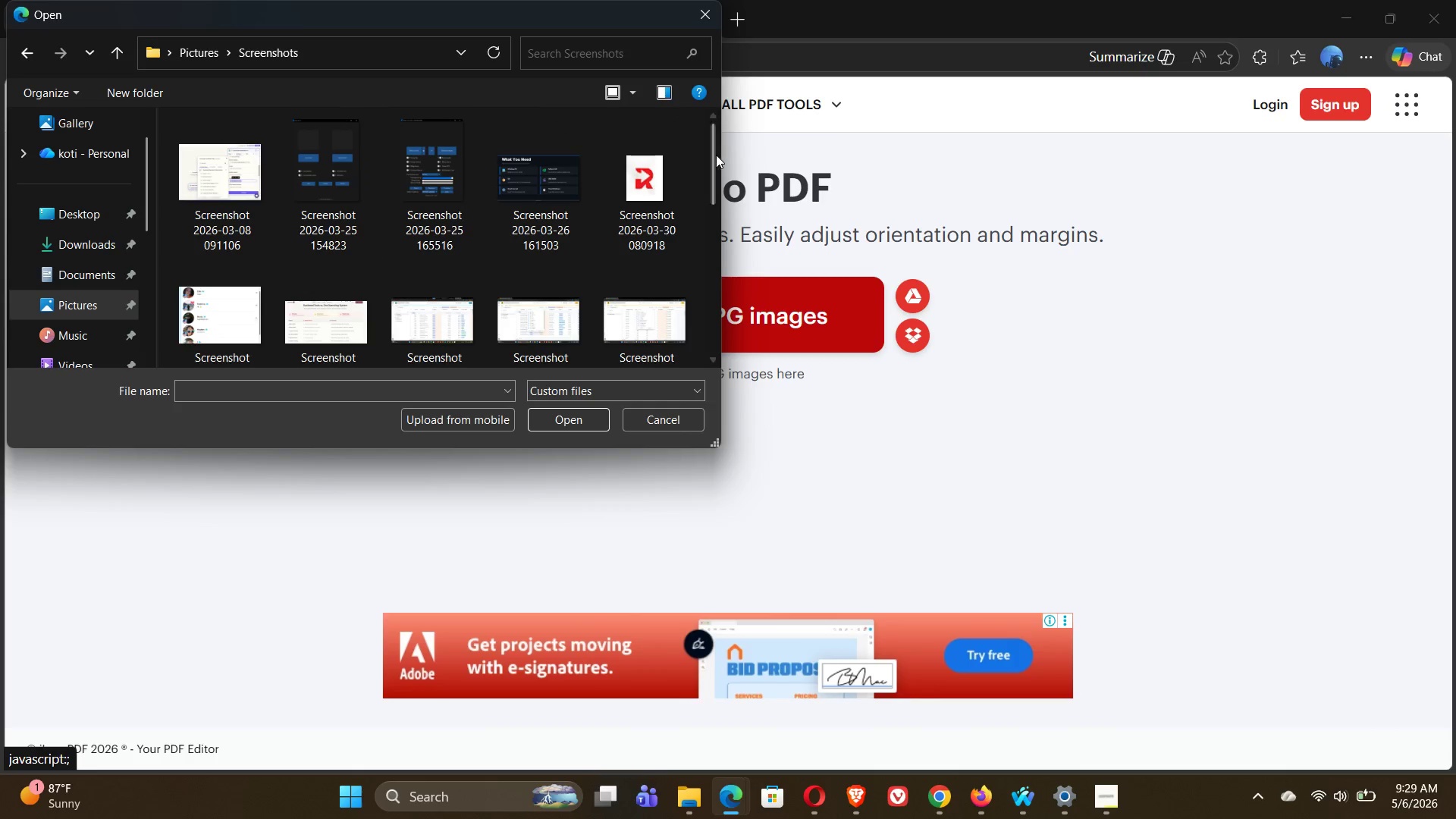 
left_click_drag(start_coordinate=[712, 155], to_coordinate=[697, 345])
 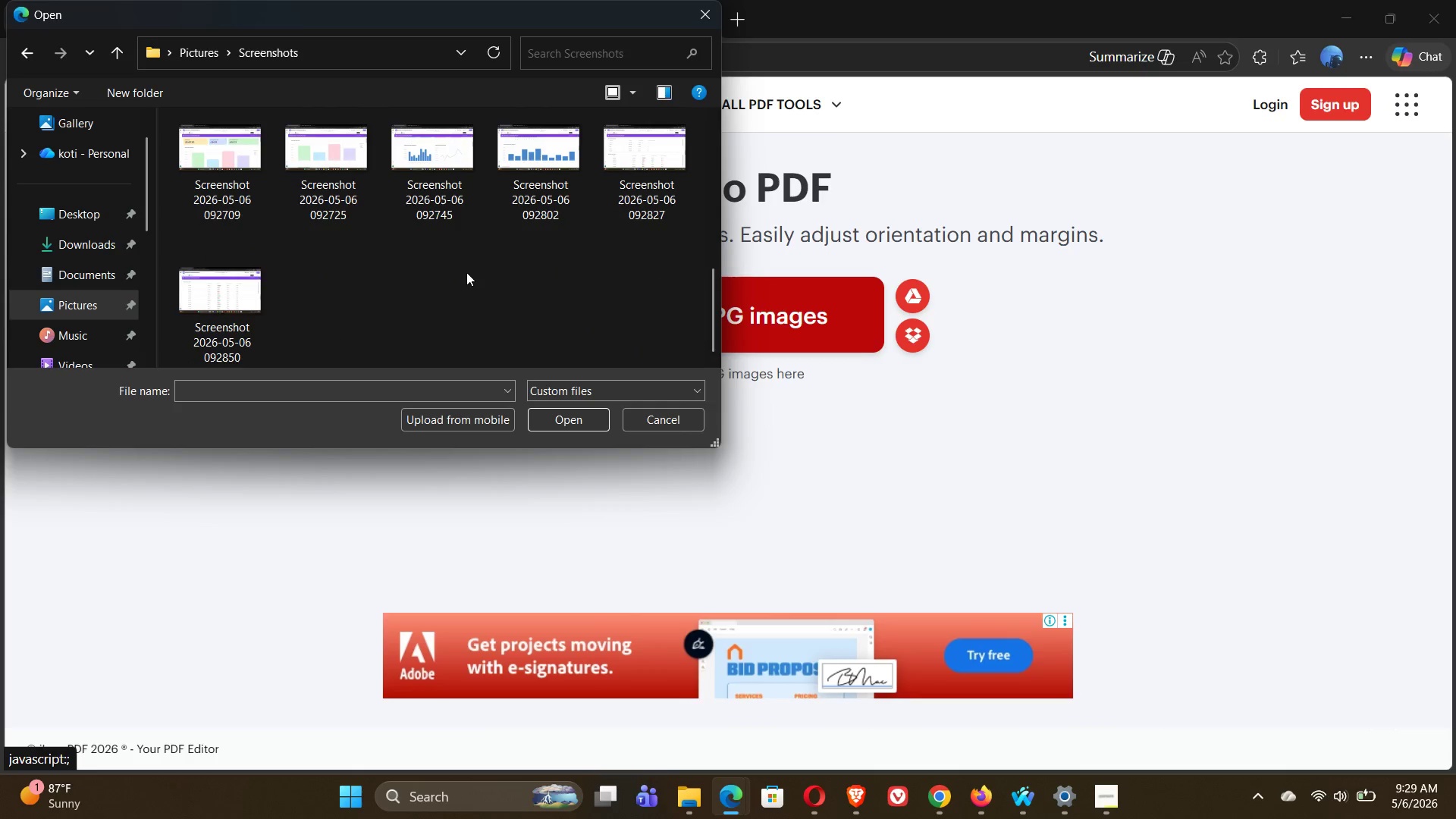 
scroll: coordinate [515, 180], scroll_direction: up, amount: 3.0
 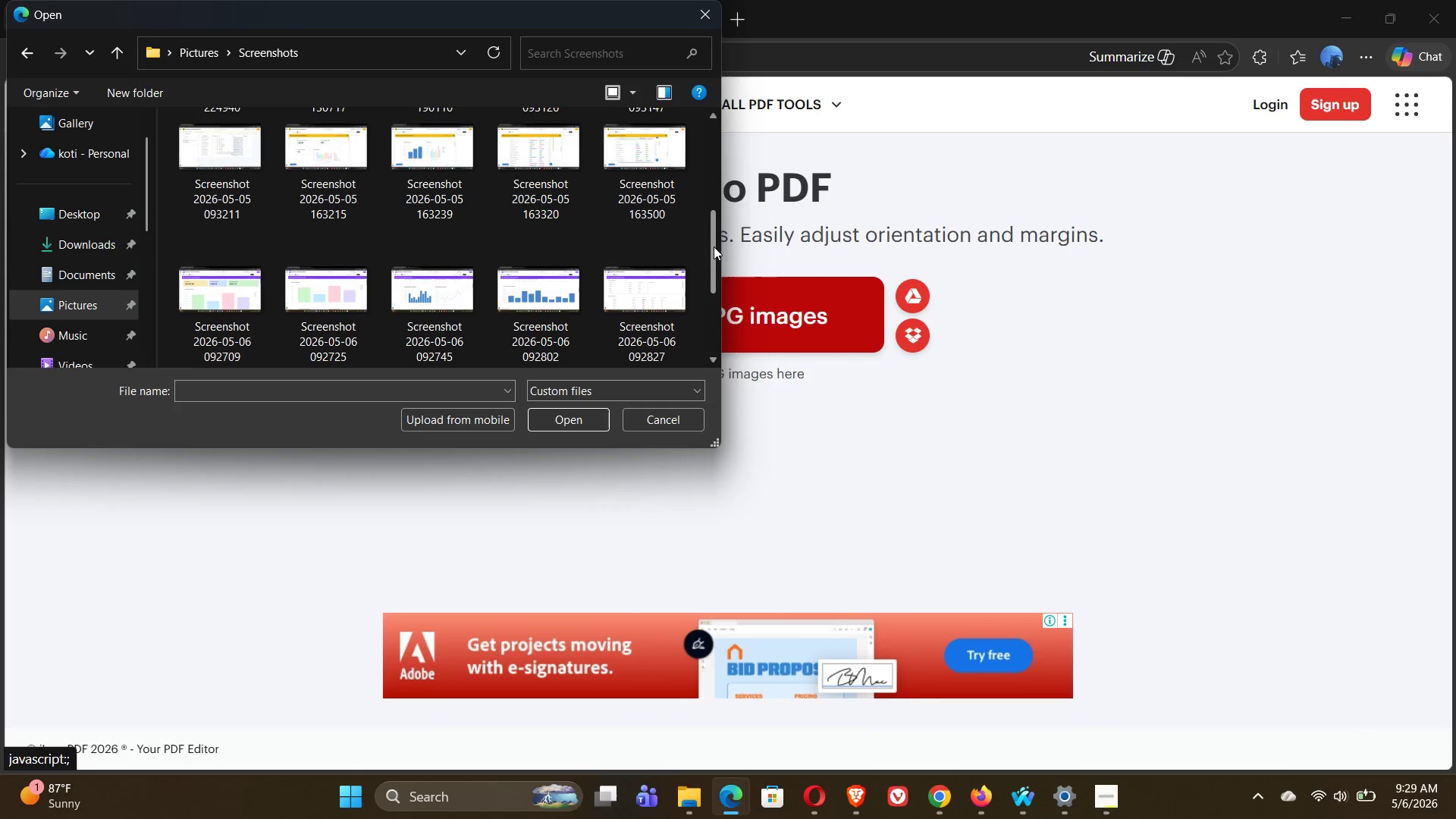 
left_click_drag(start_coordinate=[715, 247], to_coordinate=[708, 287])
 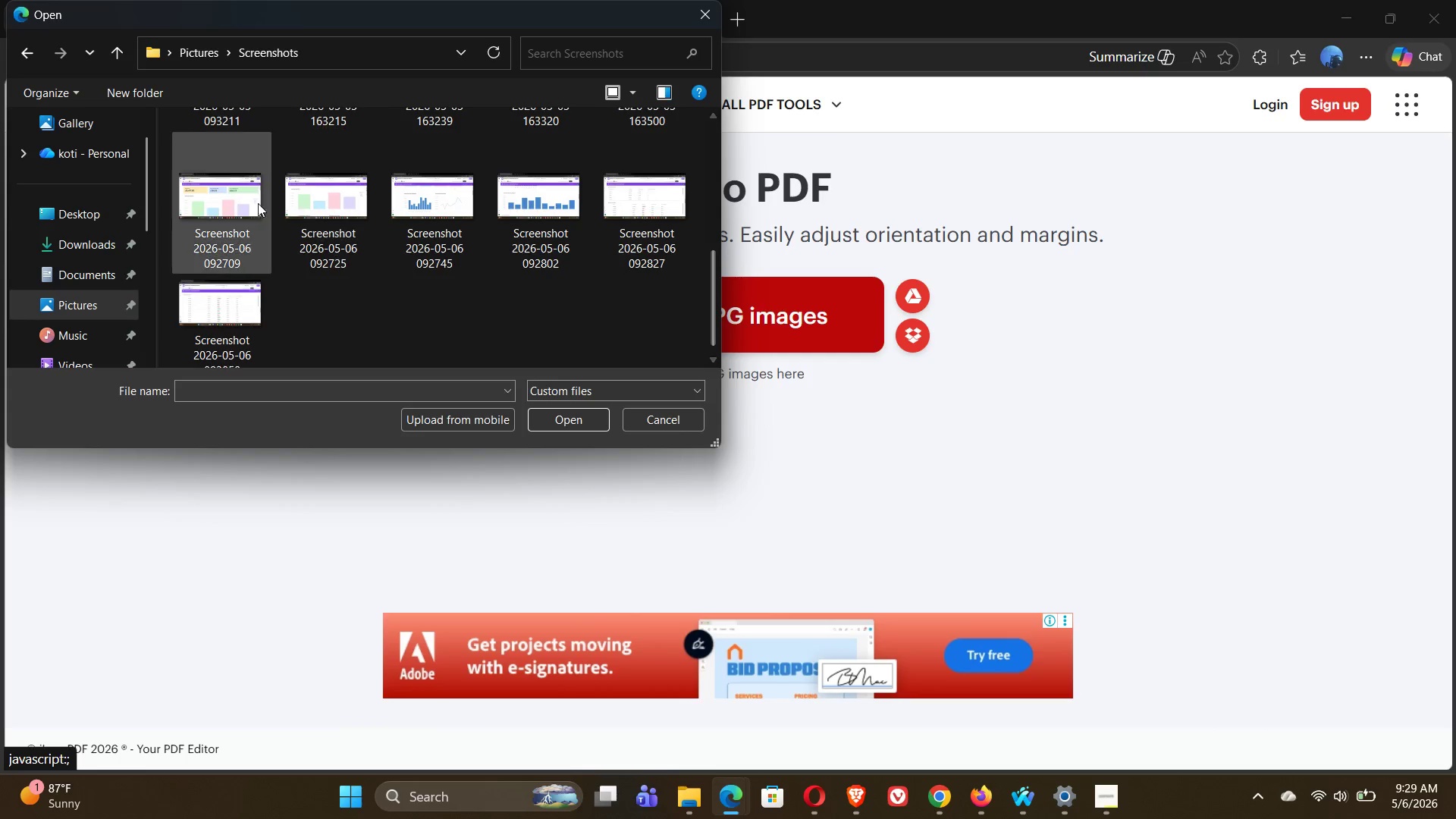 
left_click([253, 203])
 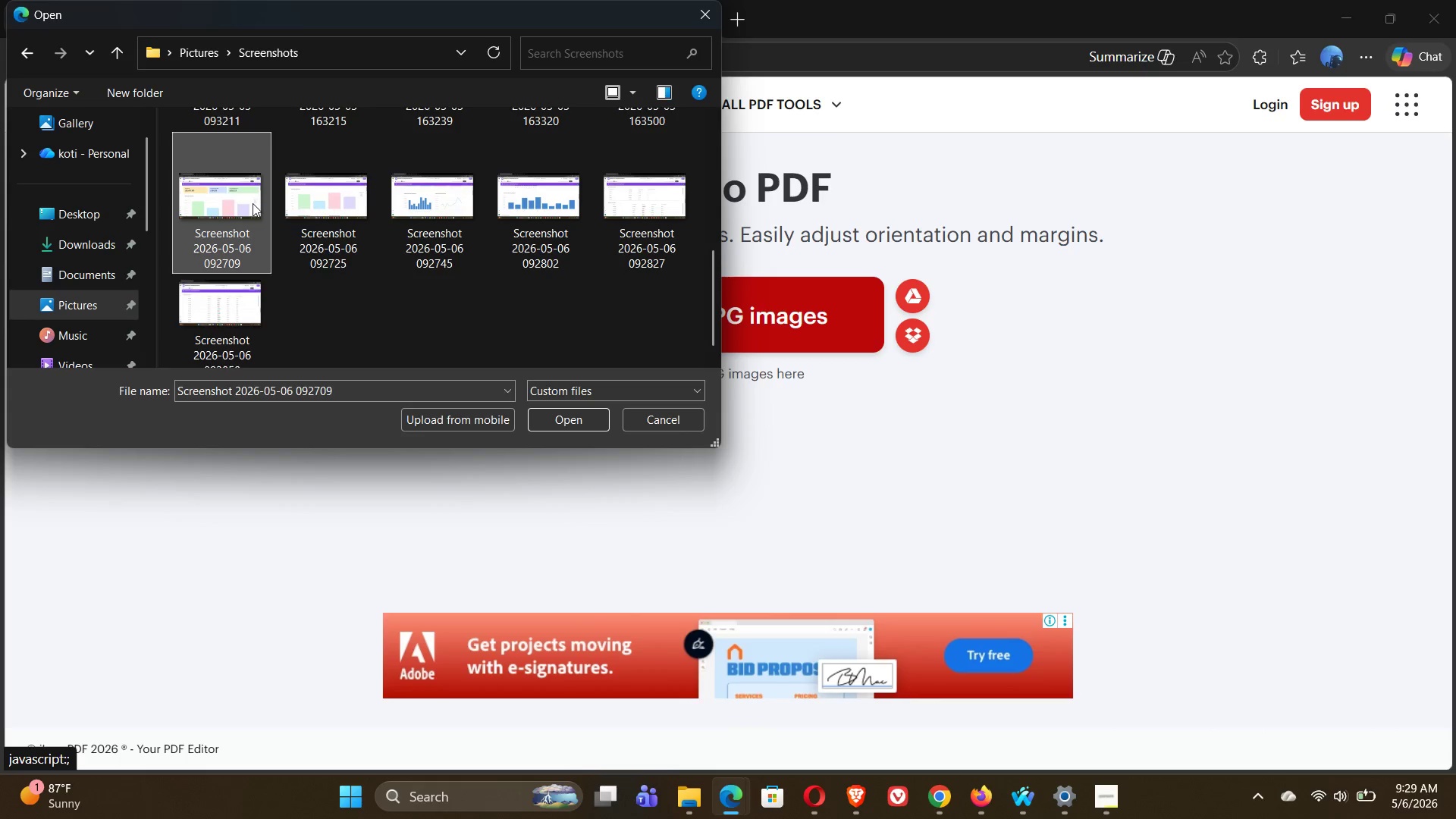 
hold_key(key=ControlLeft, duration=3.88)
left_click([331, 201])
 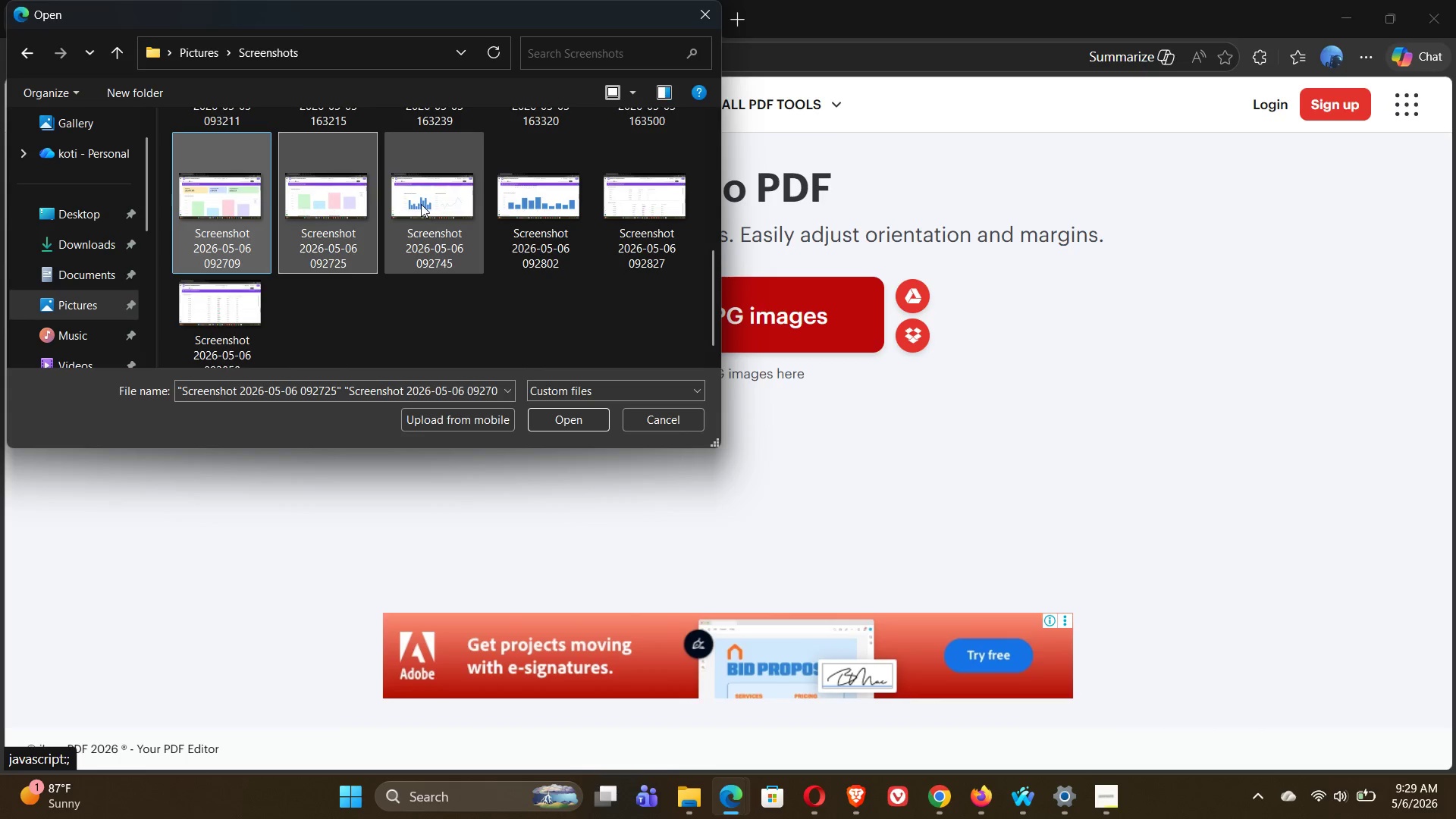 
left_click([421, 204])
 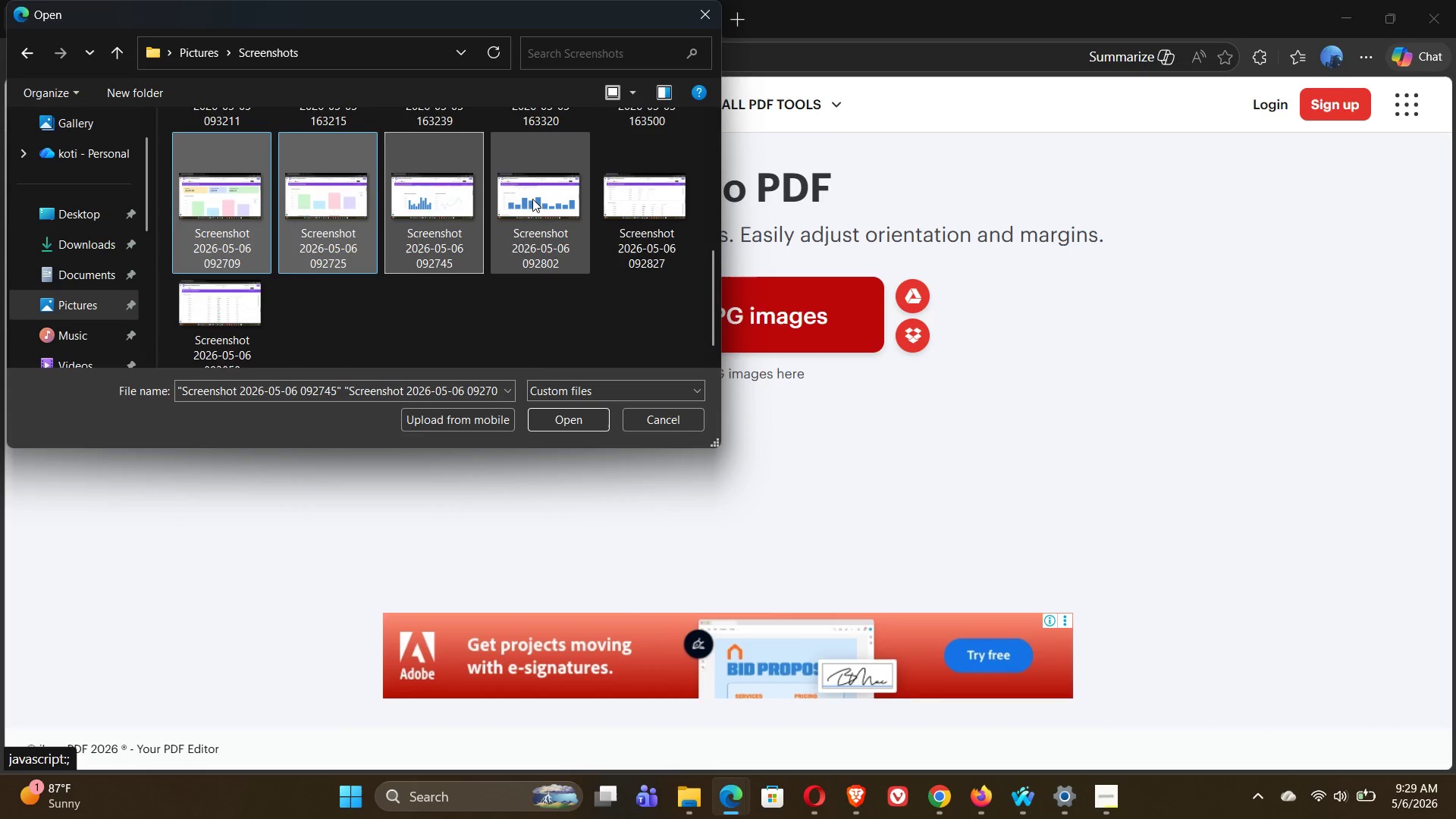 
left_click_drag(start_coordinate=[532, 199], to_coordinate=[659, 197])
 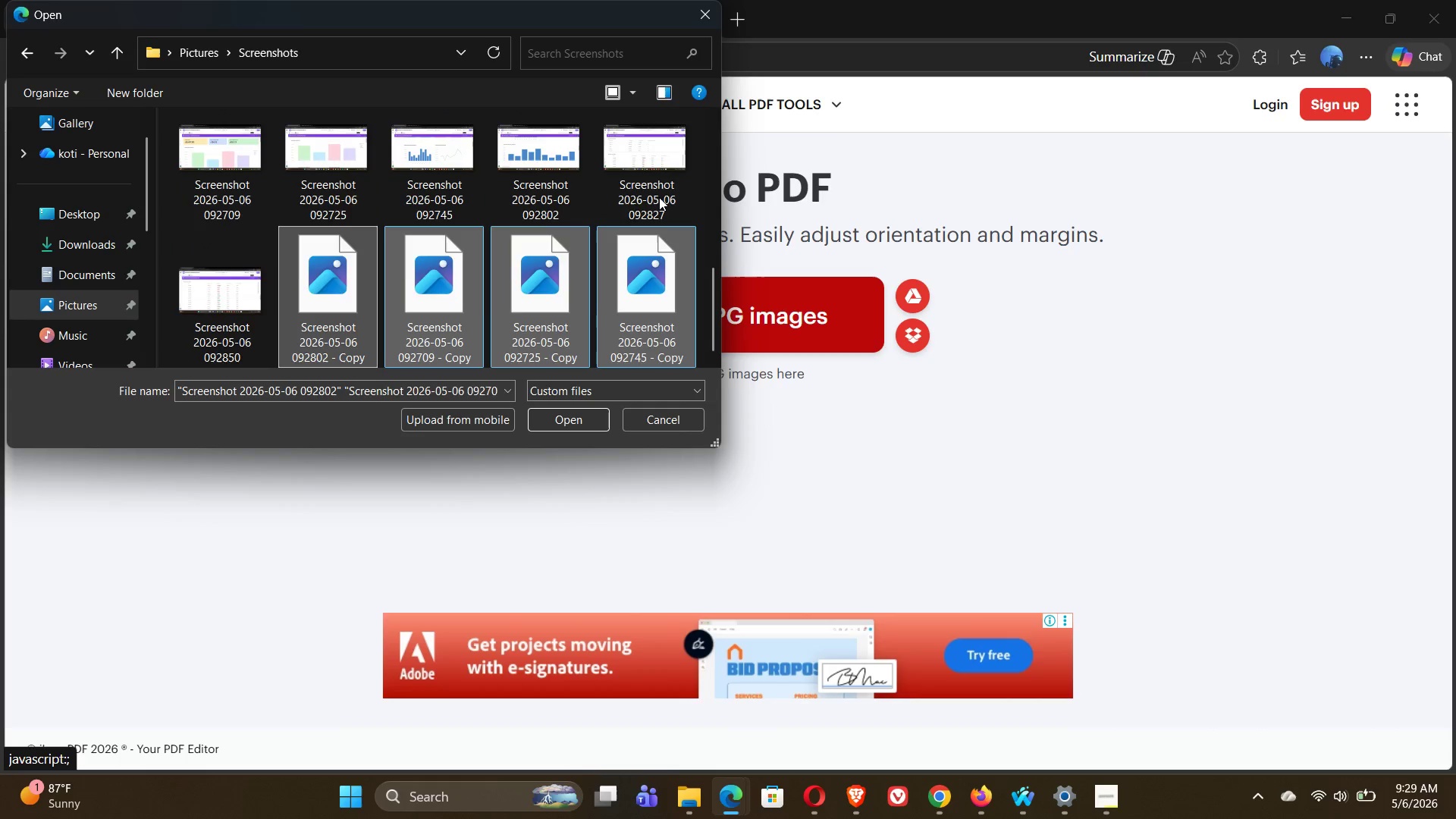 
left_click([659, 197])
 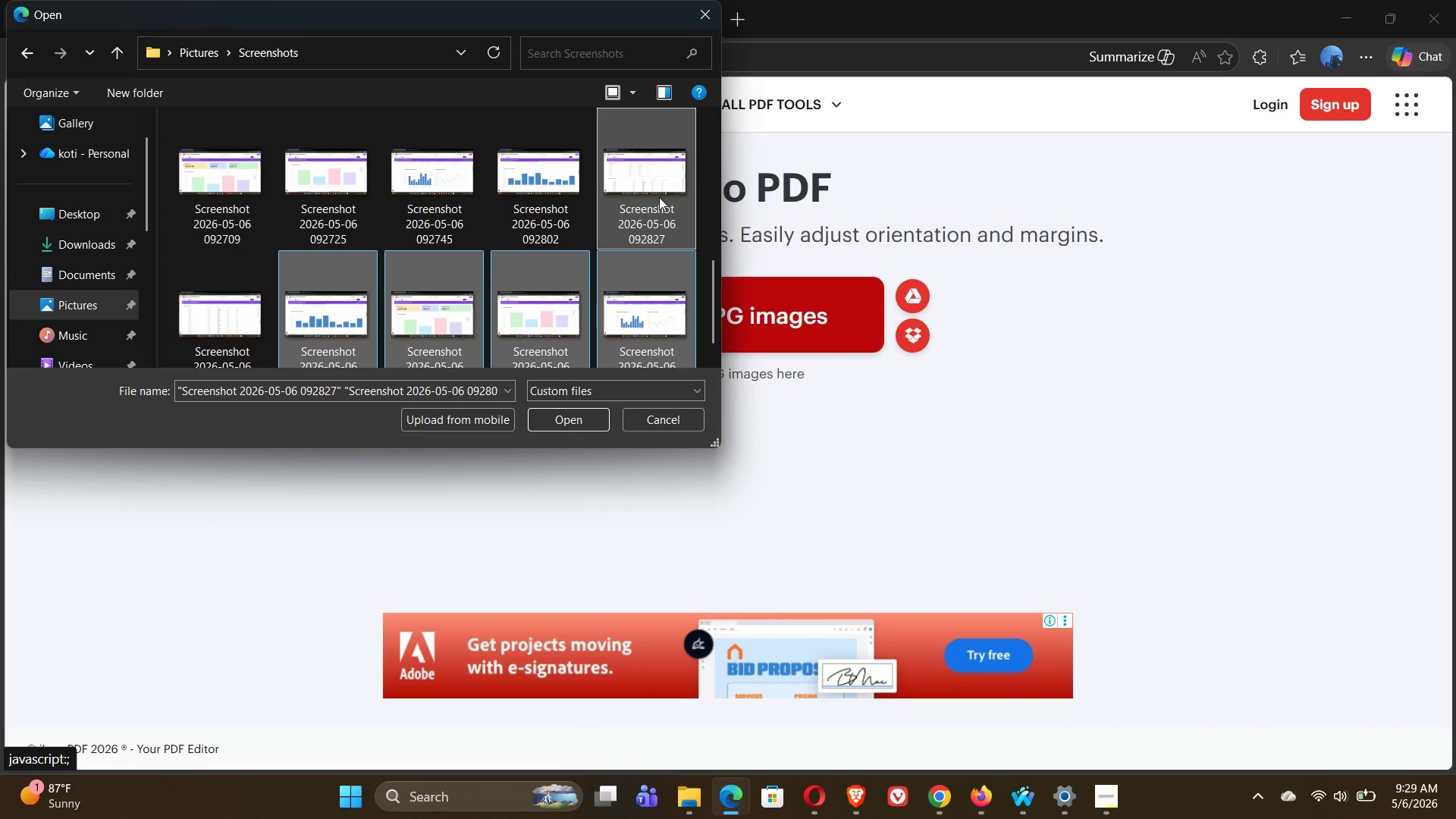 
key(Control+Z)